 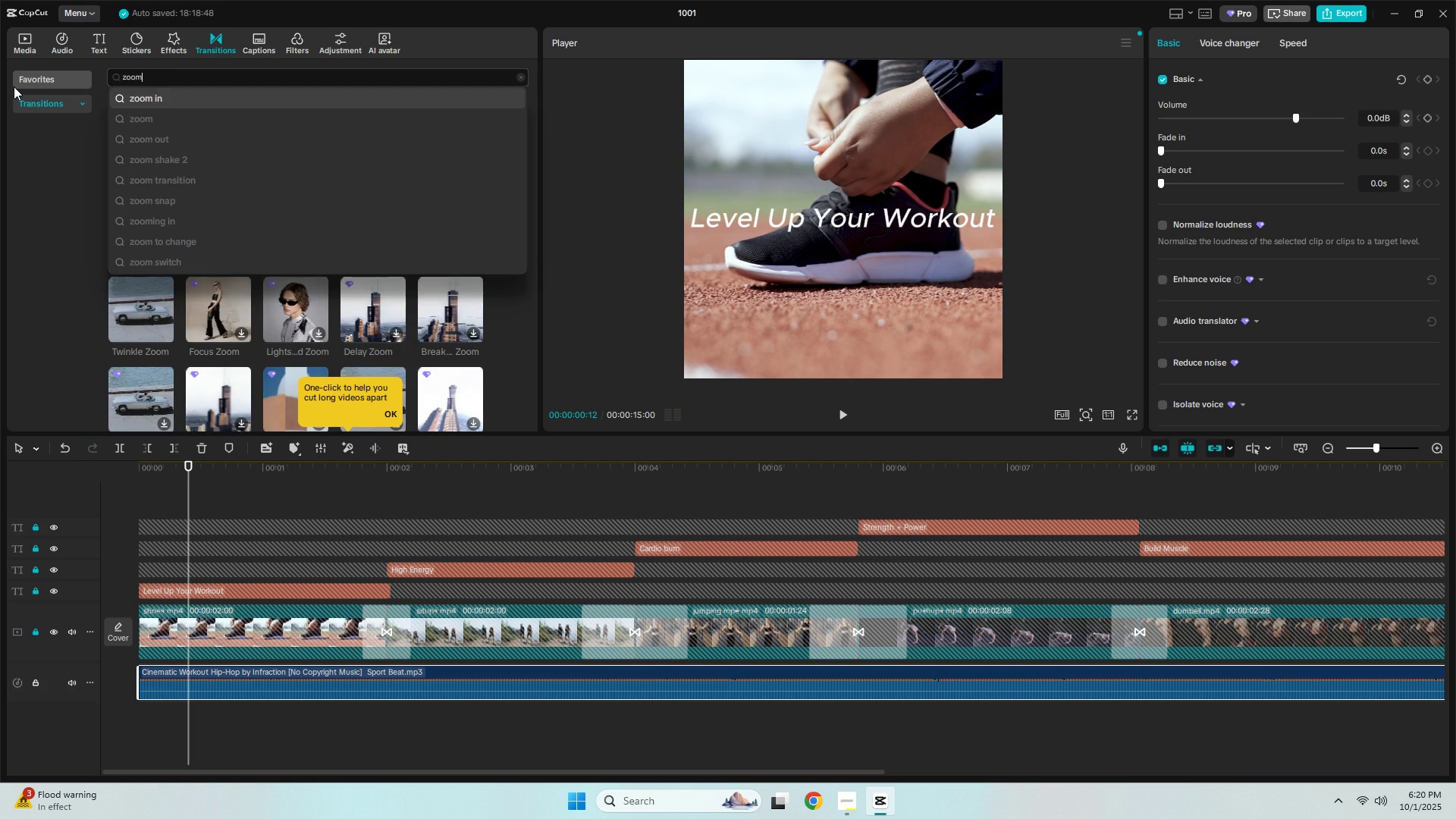 
key(Enter)
 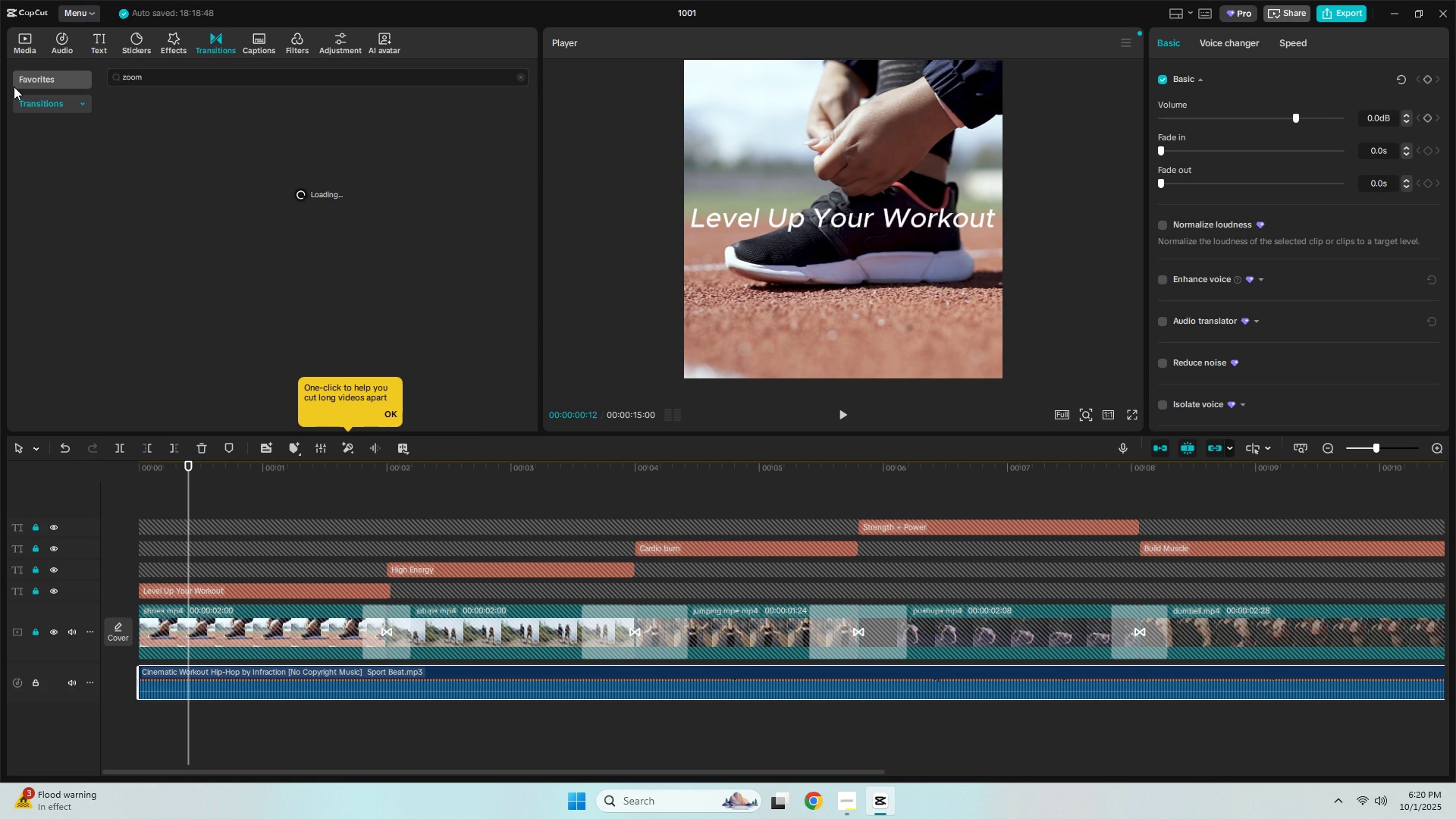 
key(Shift+ShiftRight)
 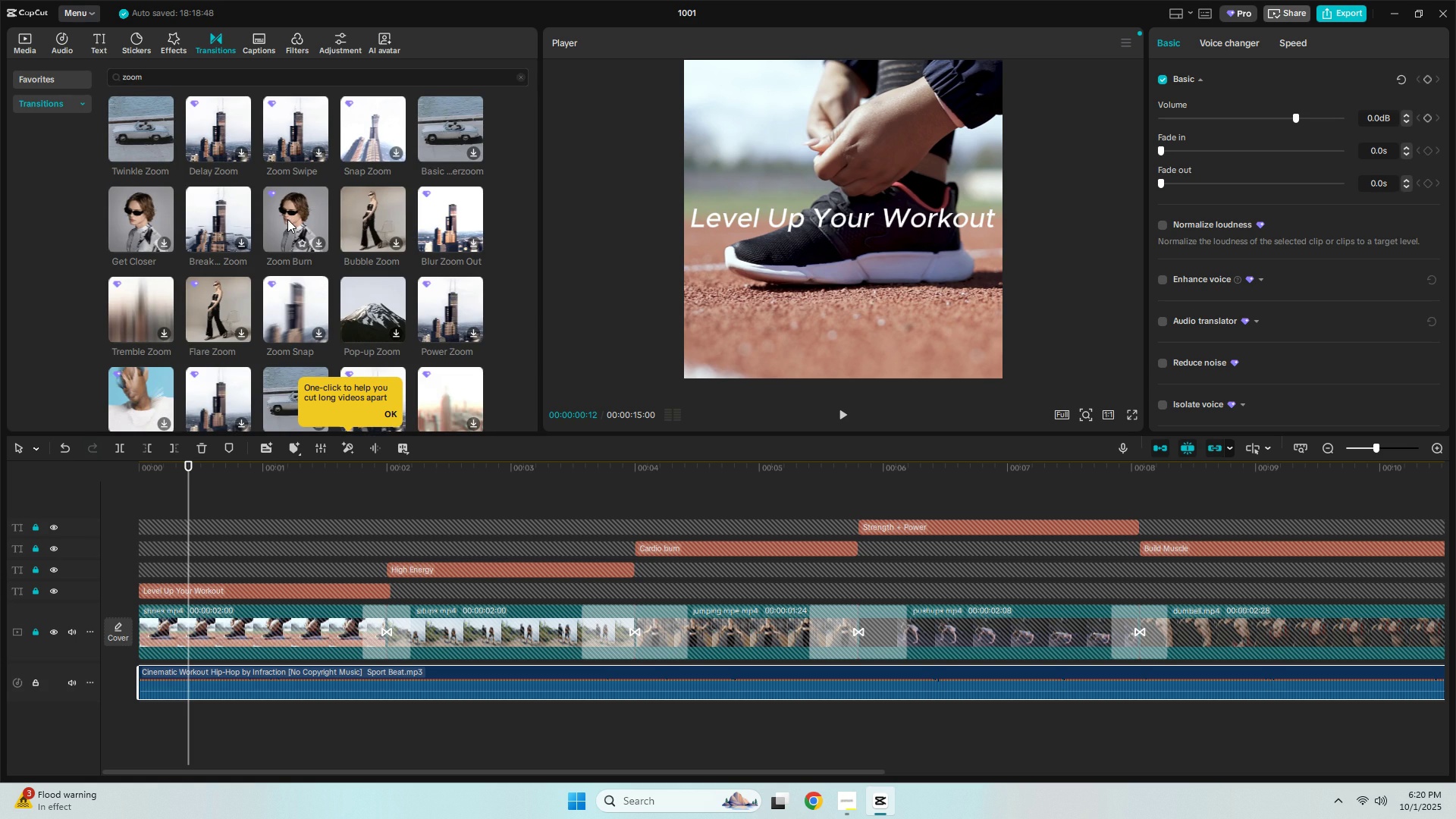 
wait(11.06)
 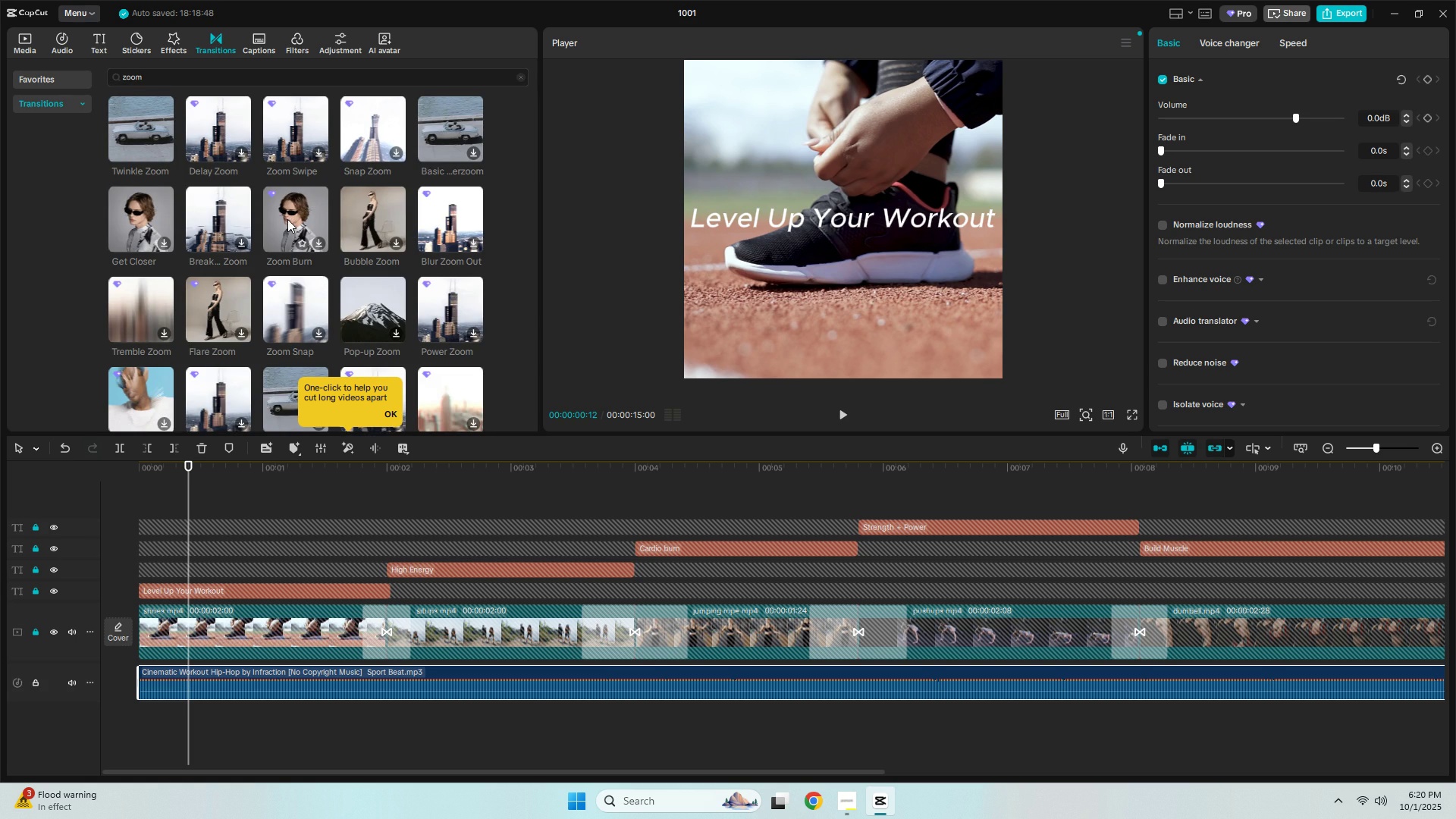 
mouse_move([369, 287])
 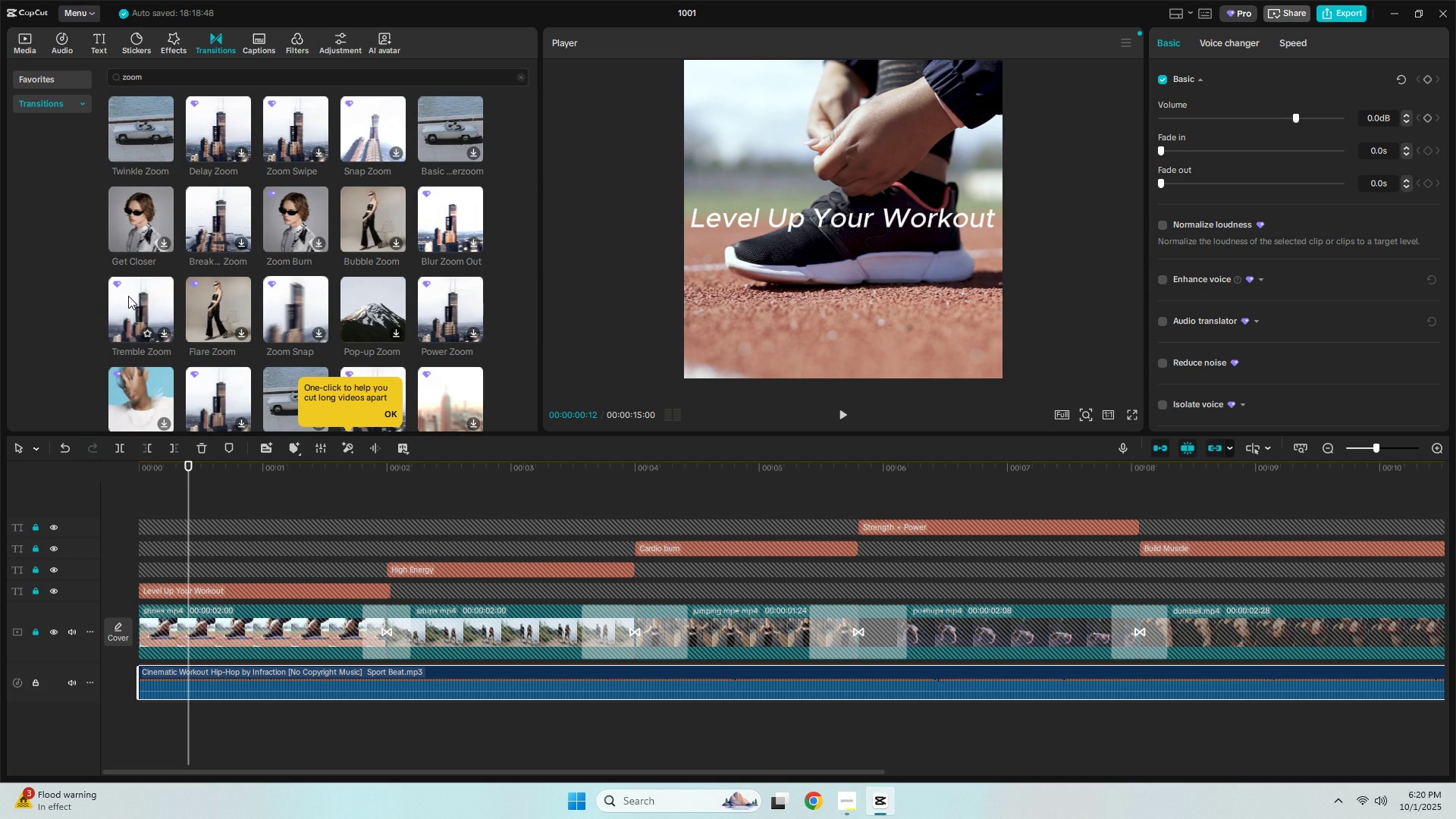 
scroll: coordinate [363, 253], scroll_direction: down, amount: 3.0
 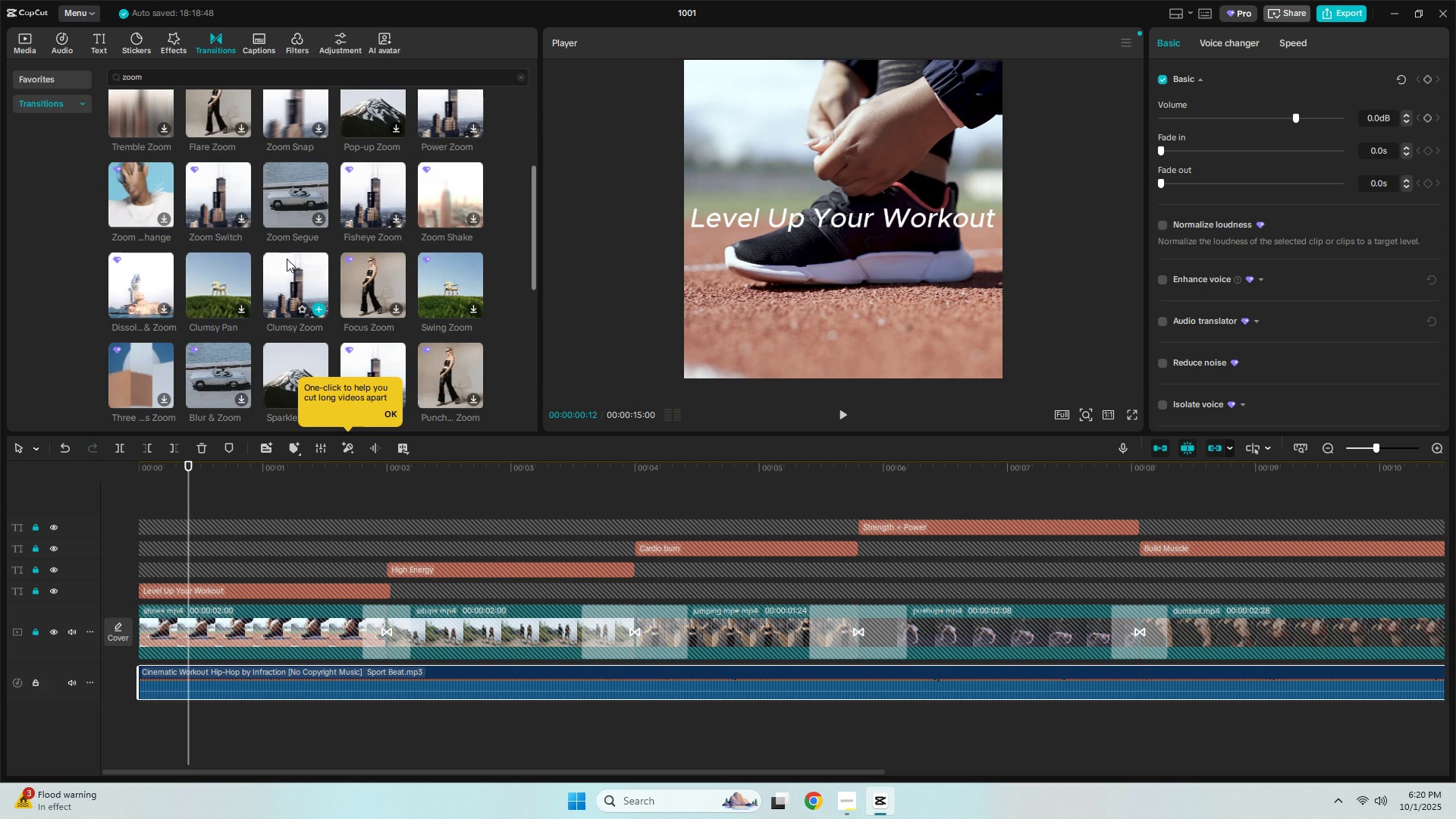 
mouse_move([262, 270])
 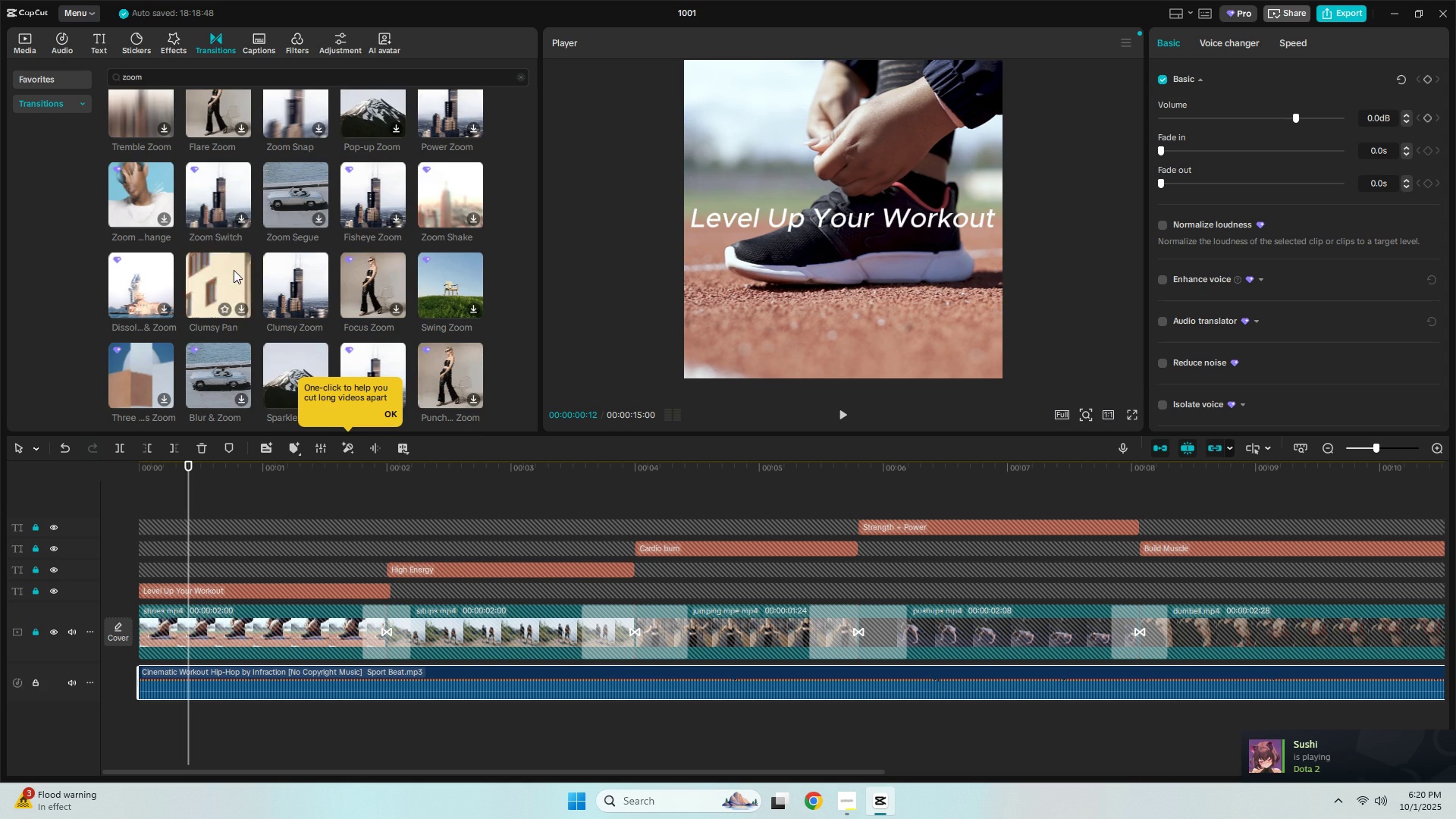 
scroll: coordinate [425, 285], scroll_direction: down, amount: 6.0
 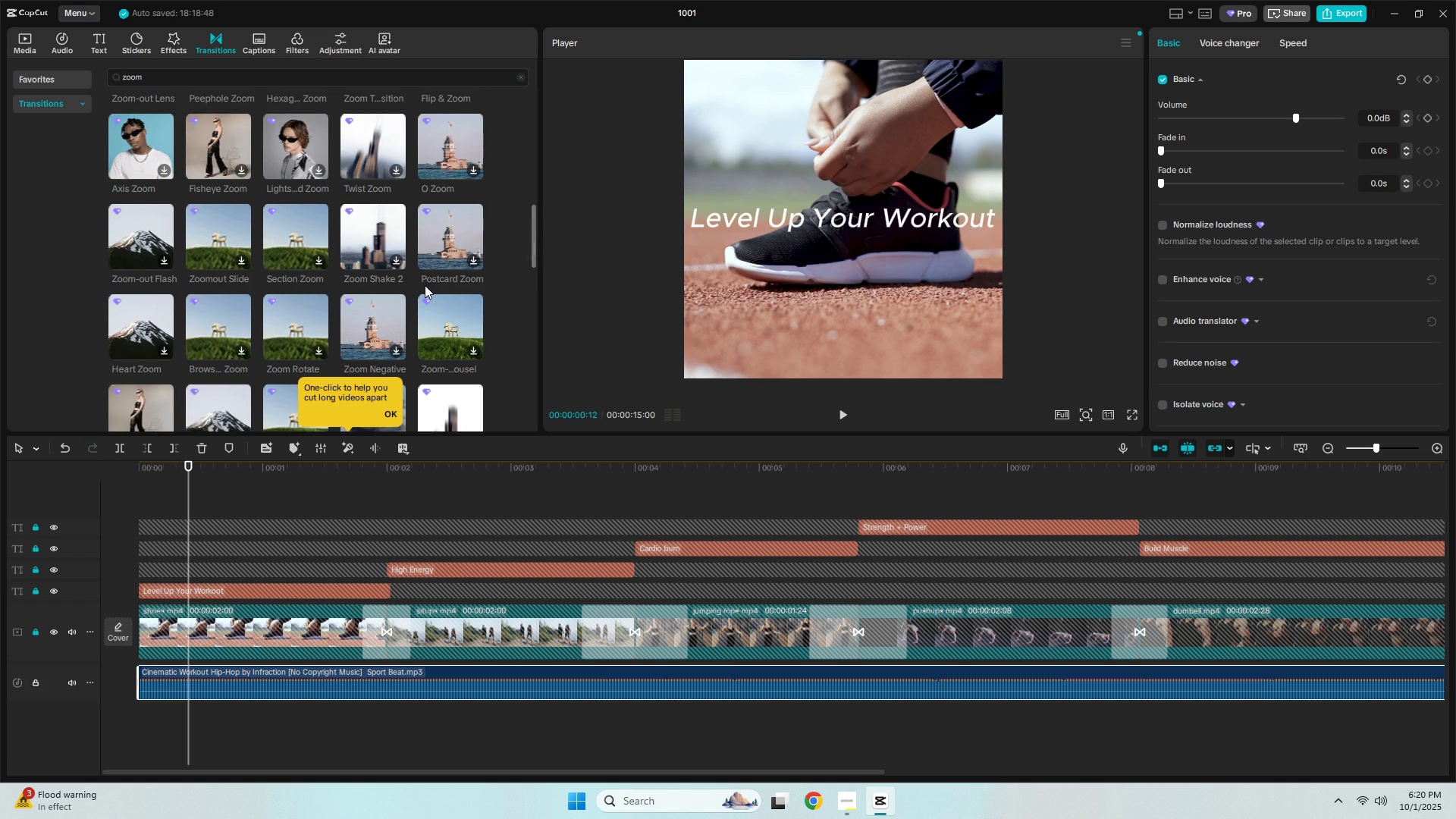 
scroll: coordinate [424, 285], scroll_direction: down, amount: 1.0
 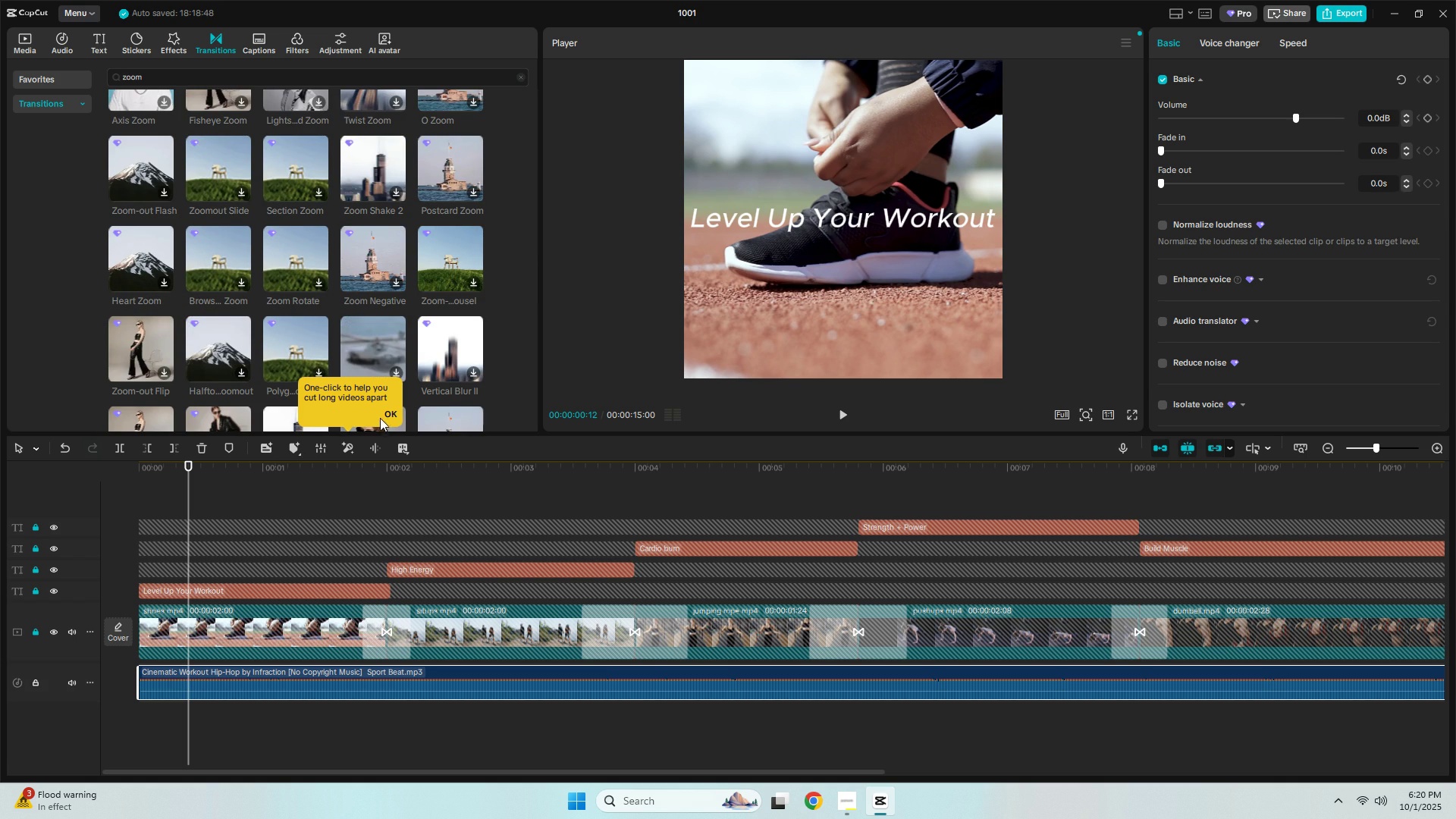 
left_click([389, 415])
 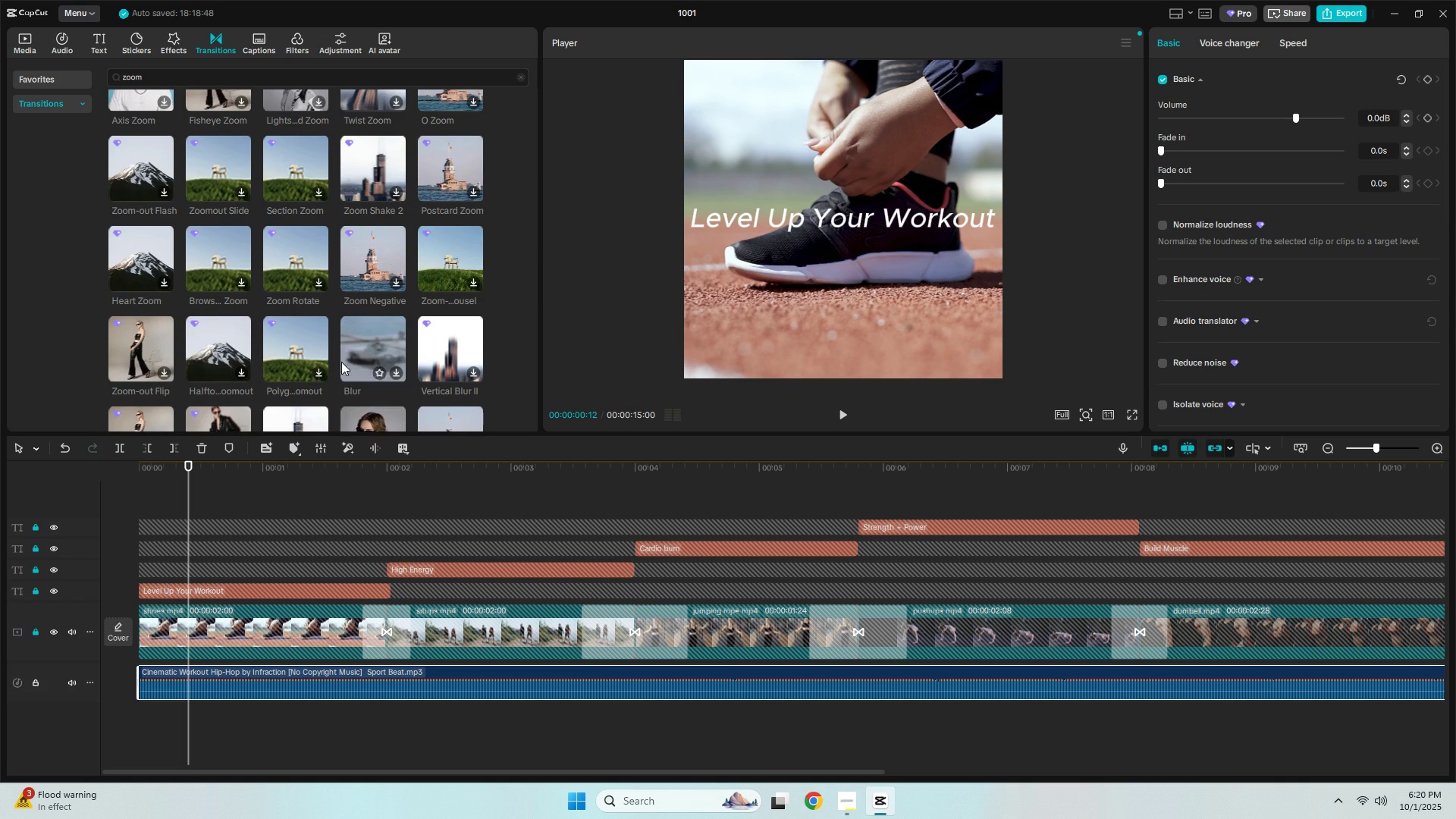 
scroll: coordinate [339, 358], scroll_direction: down, amount: 1.0
 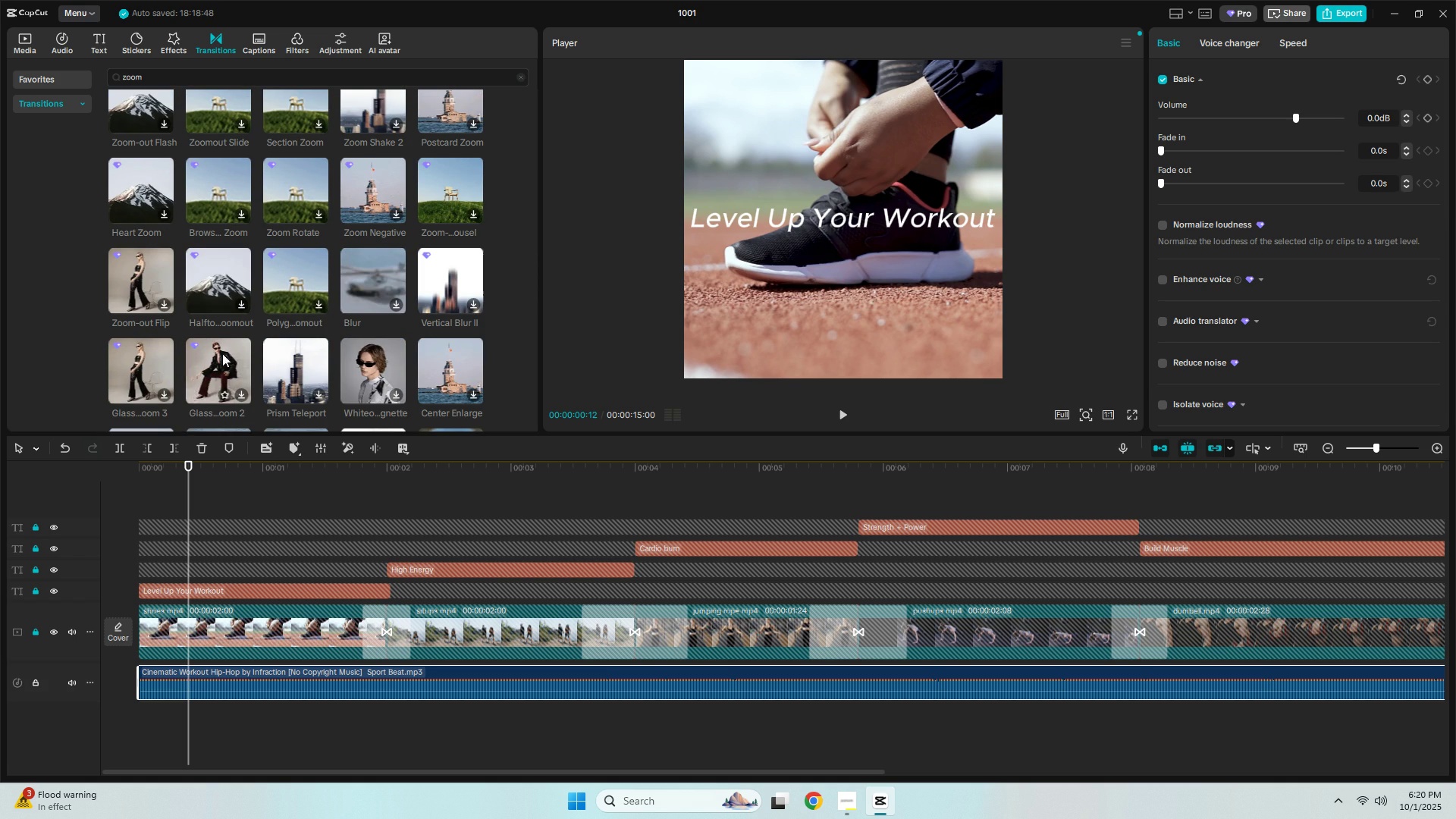 
mouse_move([284, 350])